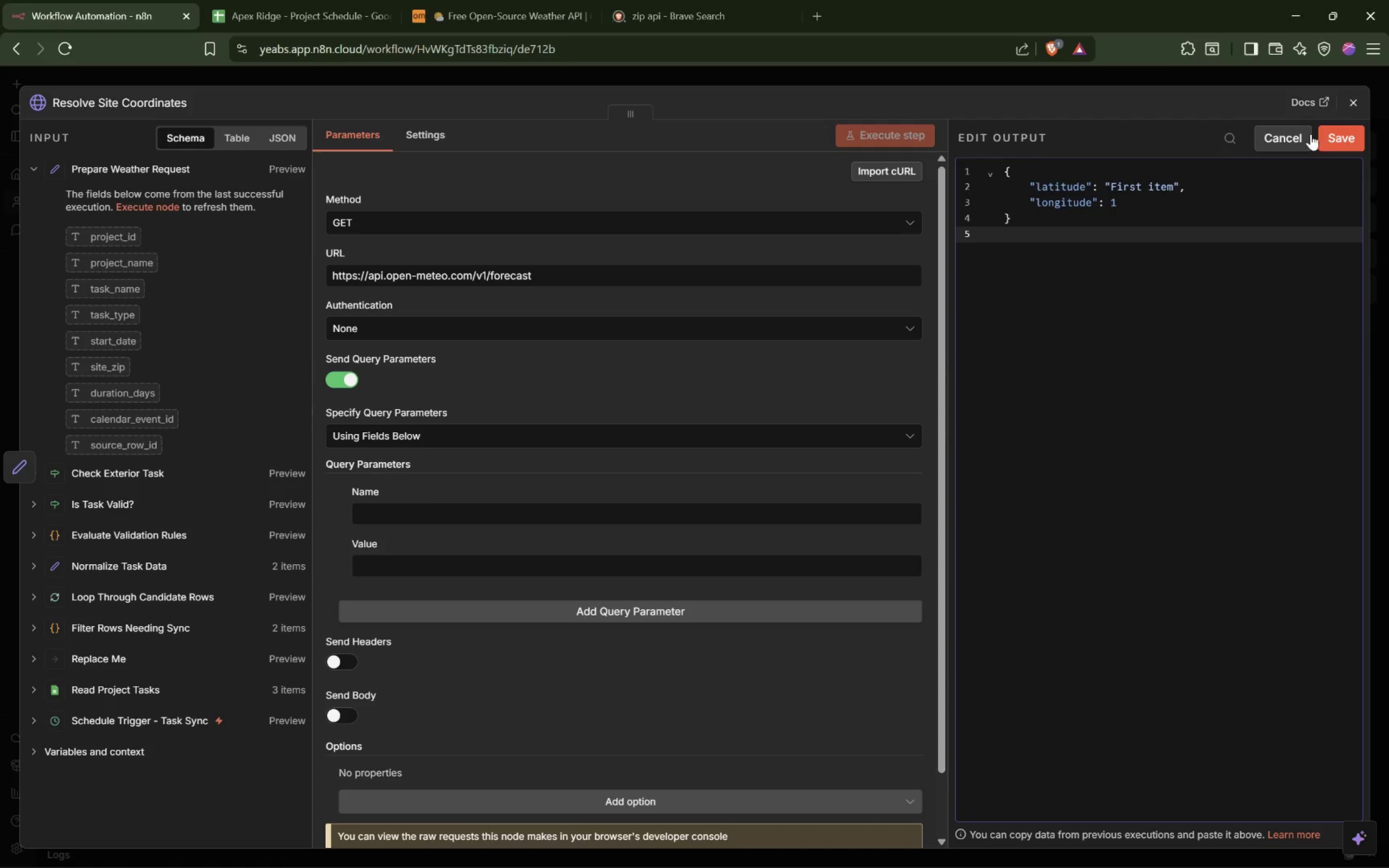 
left_click([1351, 145])
 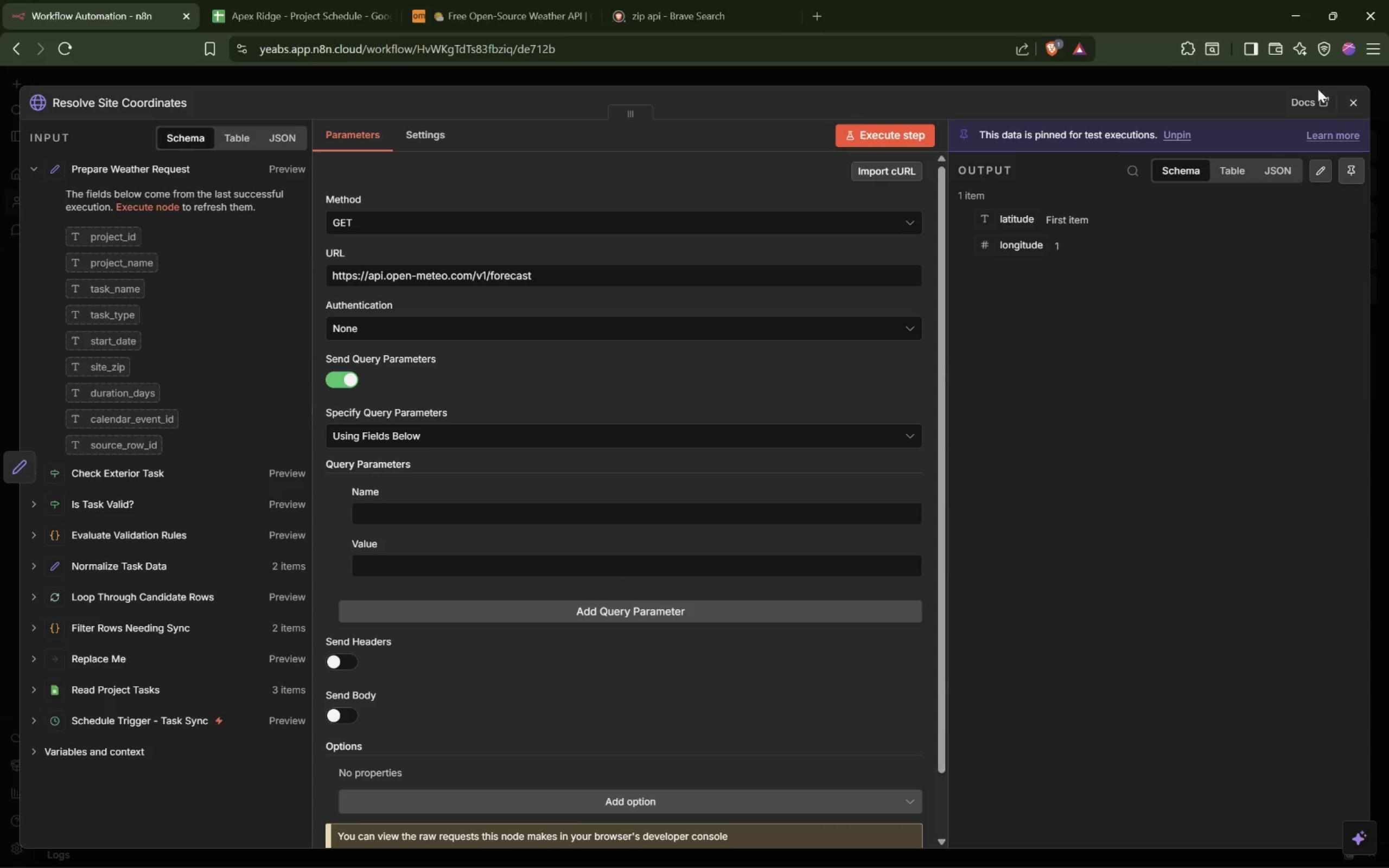 
left_click([1360, 107])
 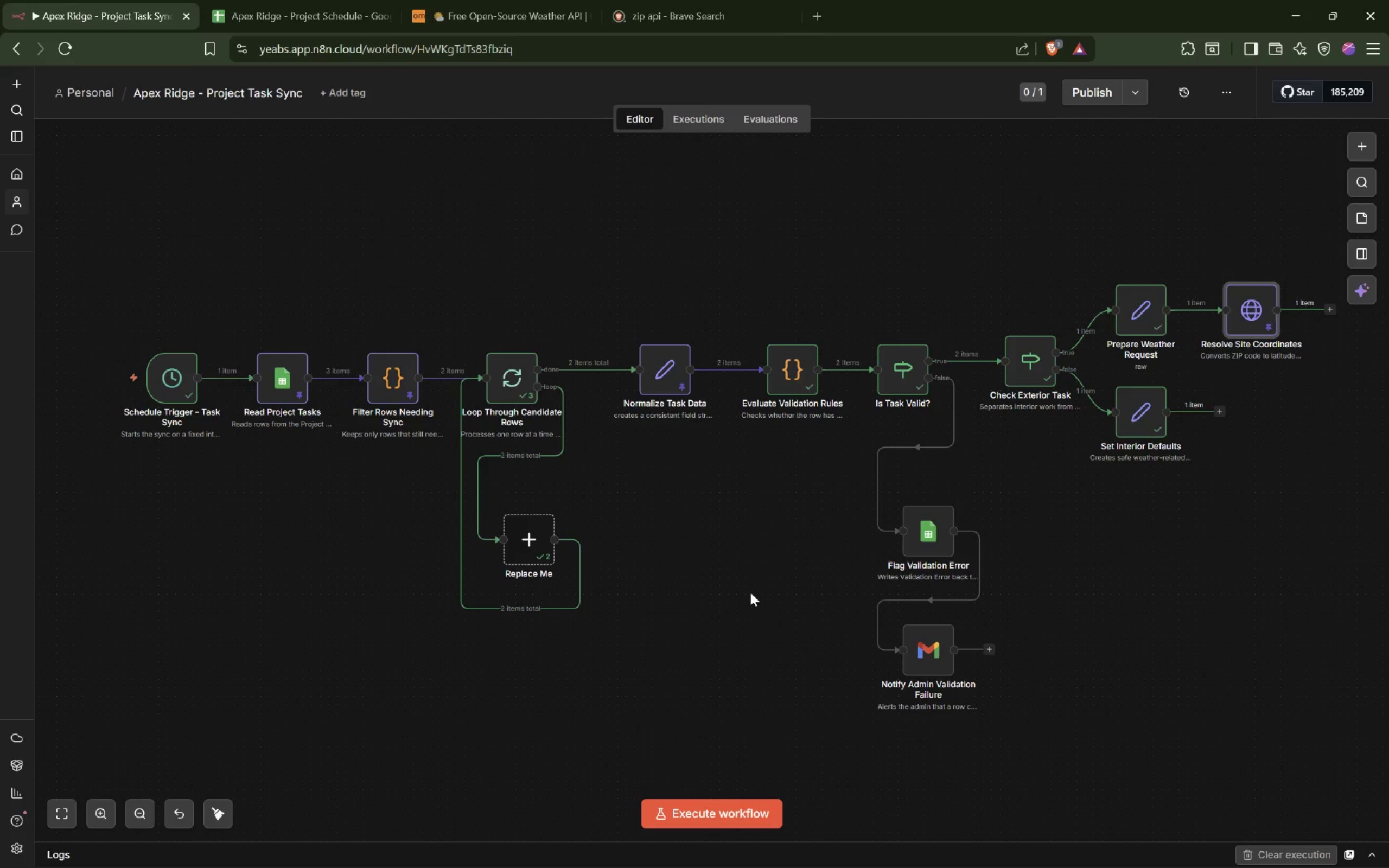 
wait(32.94)
 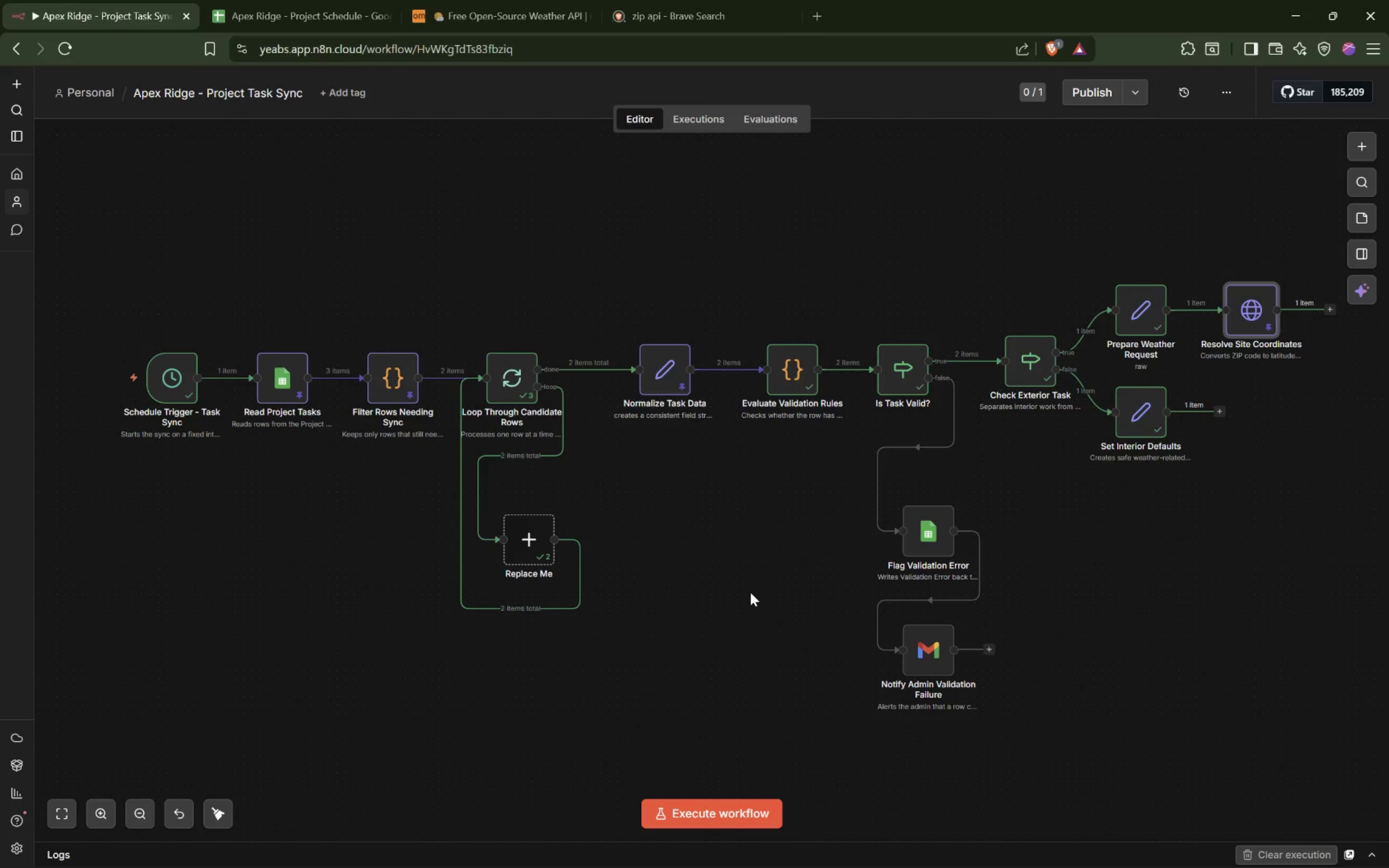 
double_click([1259, 301])
 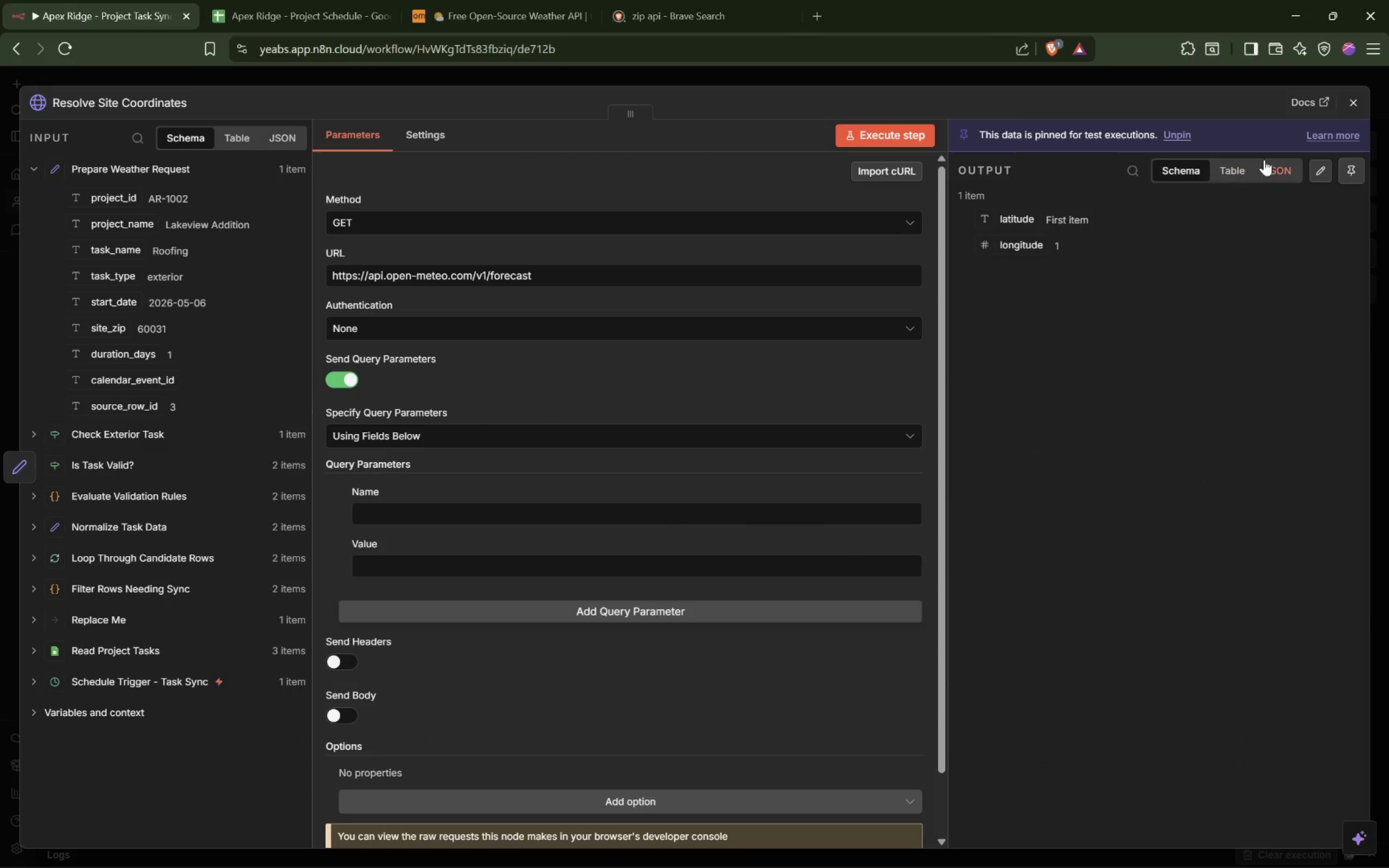 
left_click([1324, 171])
 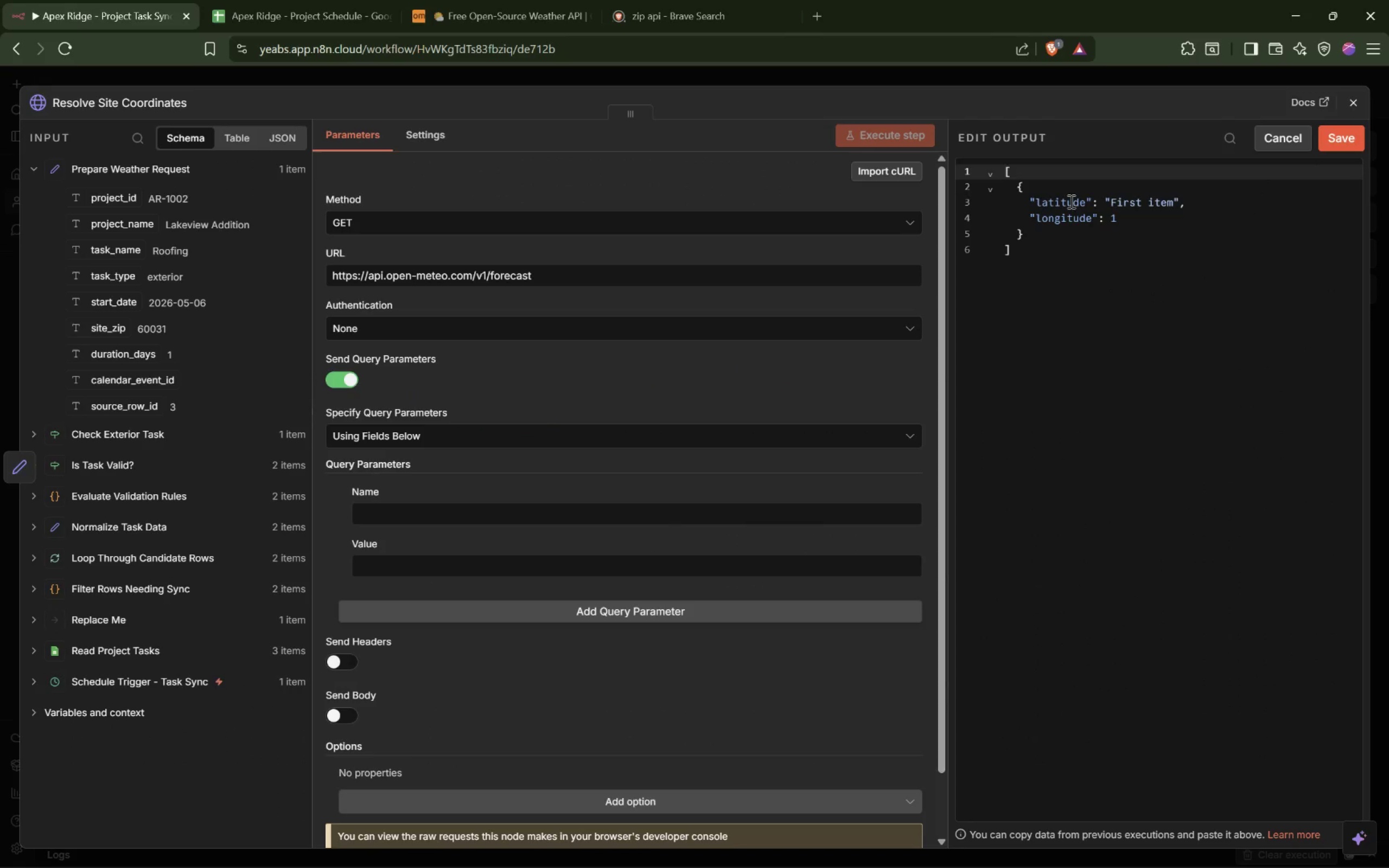 
double_click([1070, 201])
 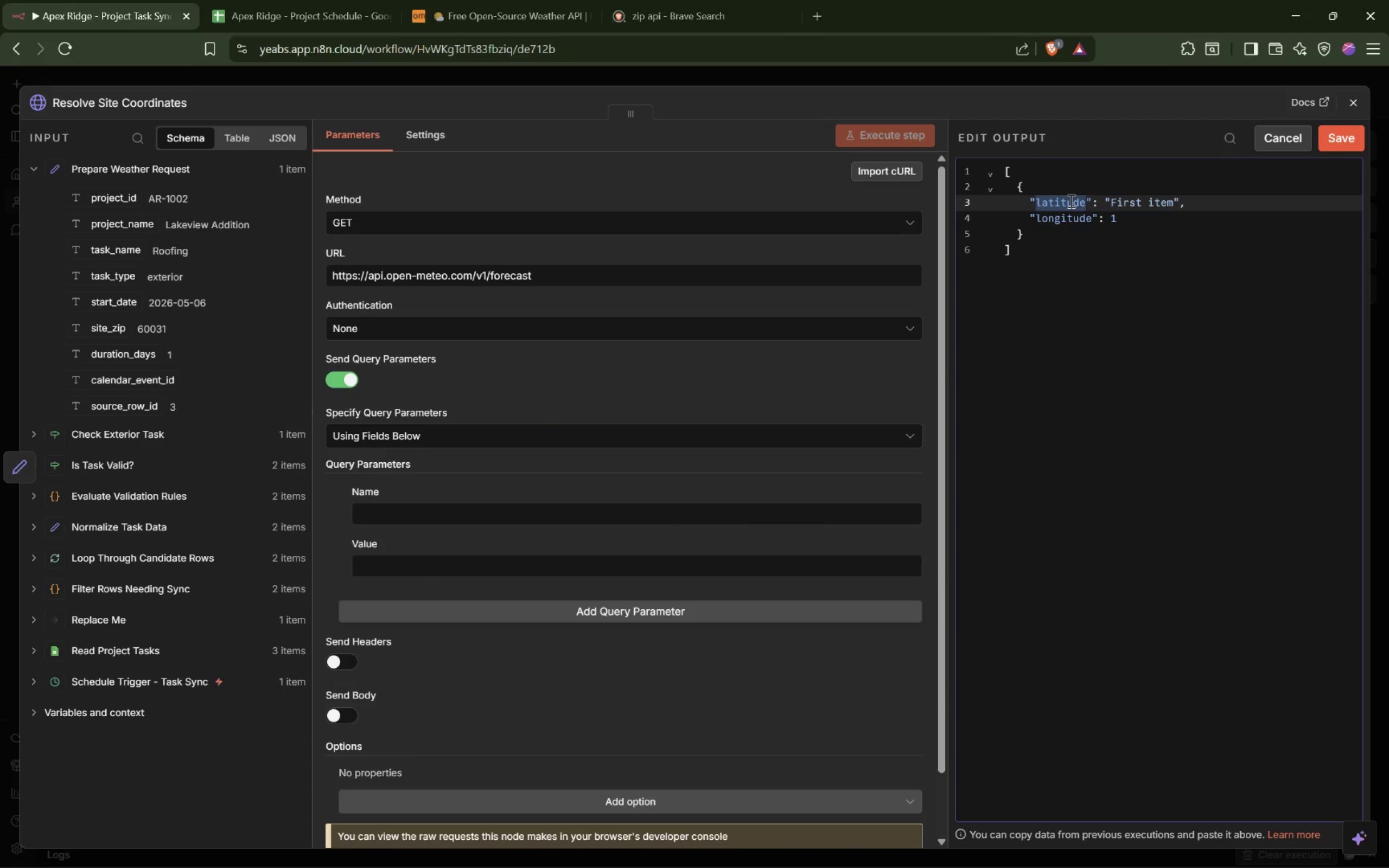 
type(lat)
 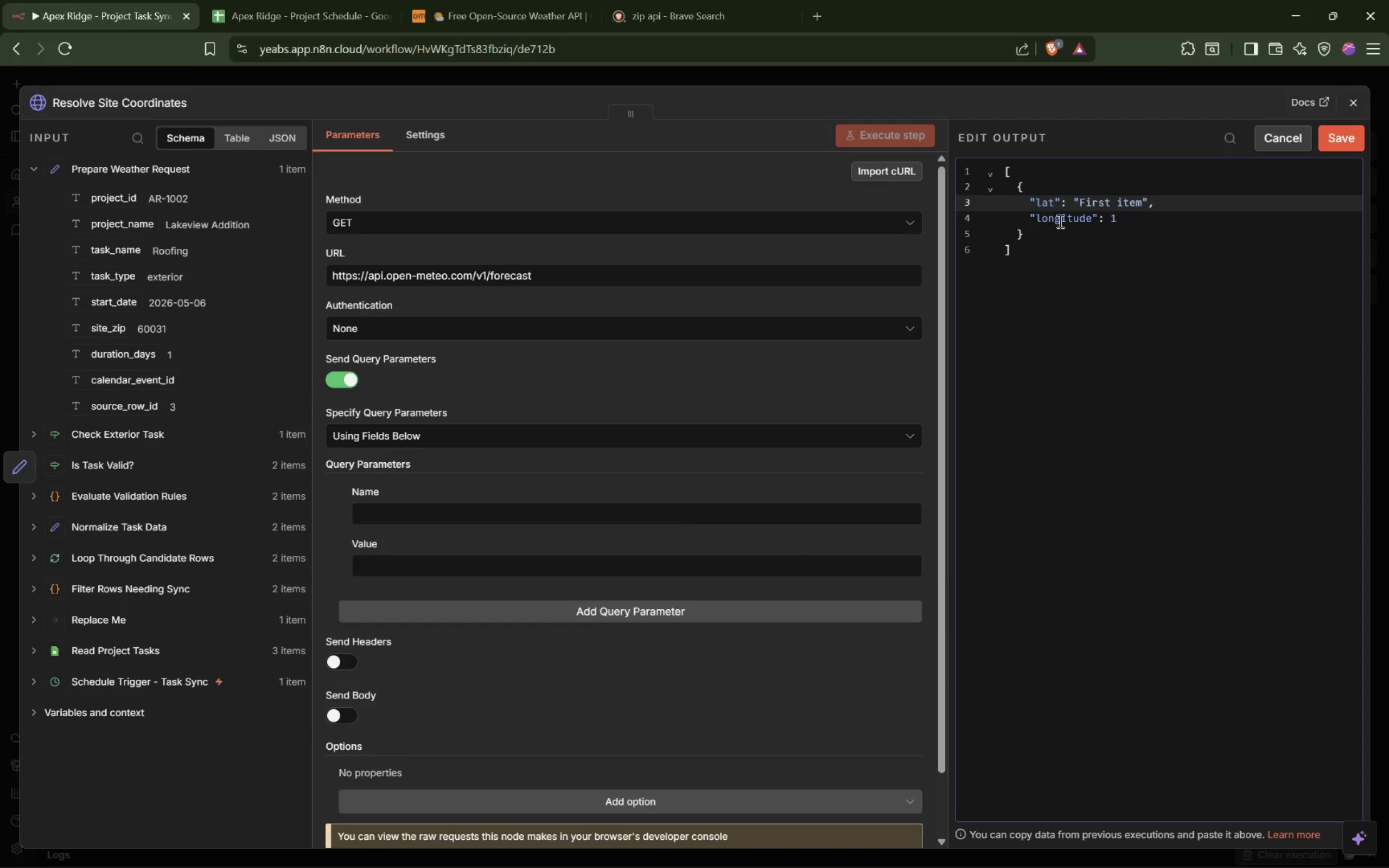 
double_click([1059, 221])
 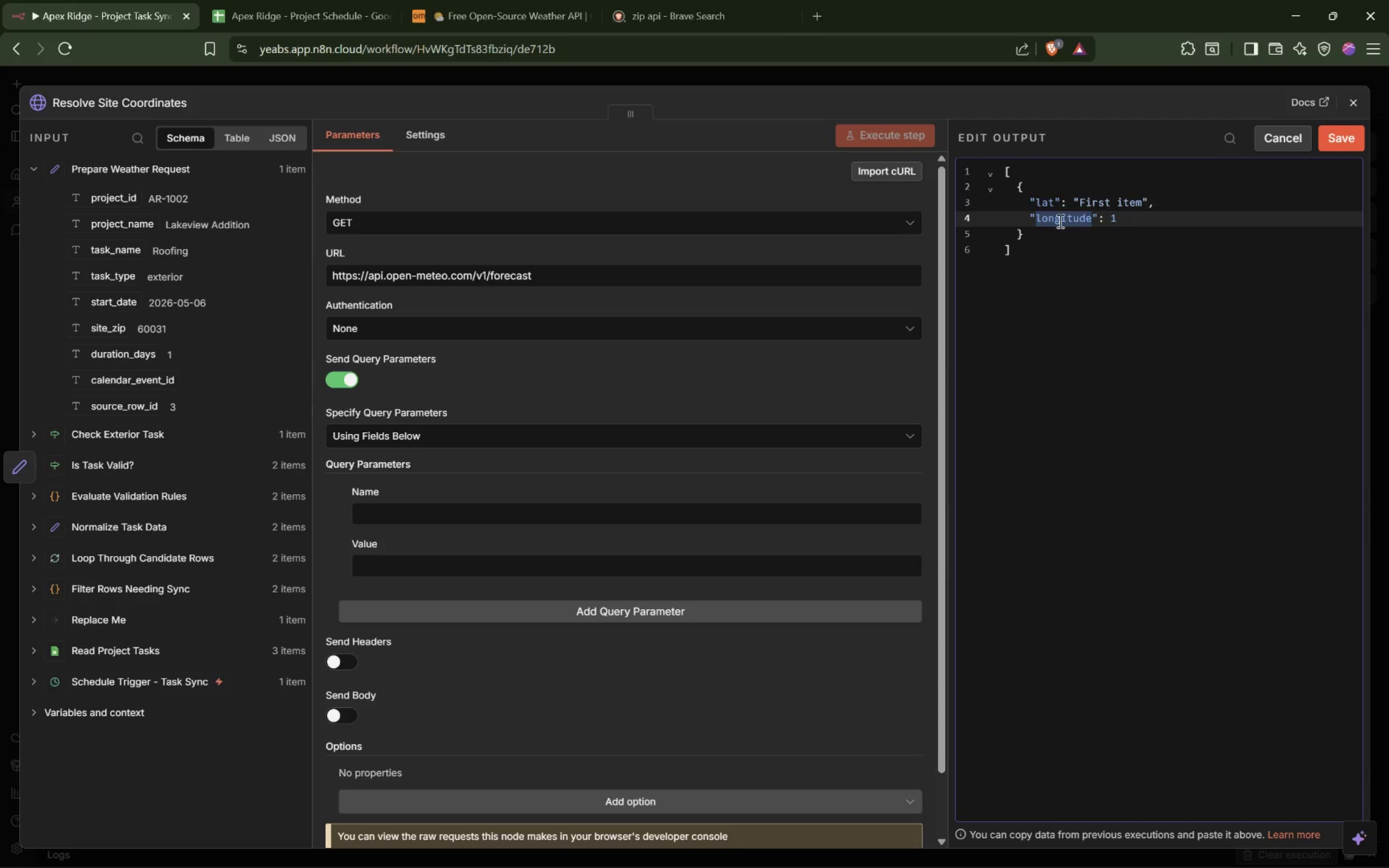 
type(lon)
 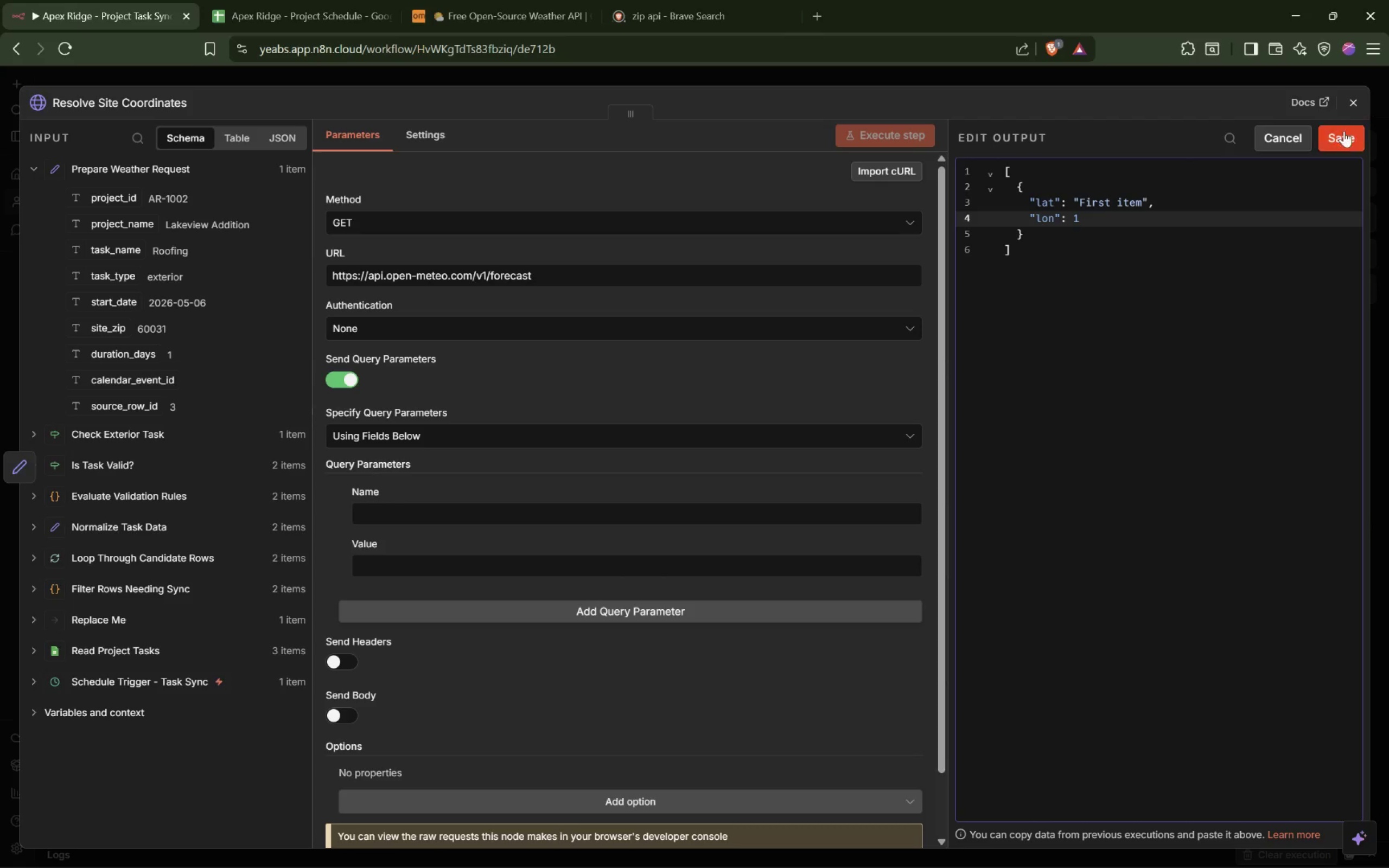 
left_click([1345, 130])
 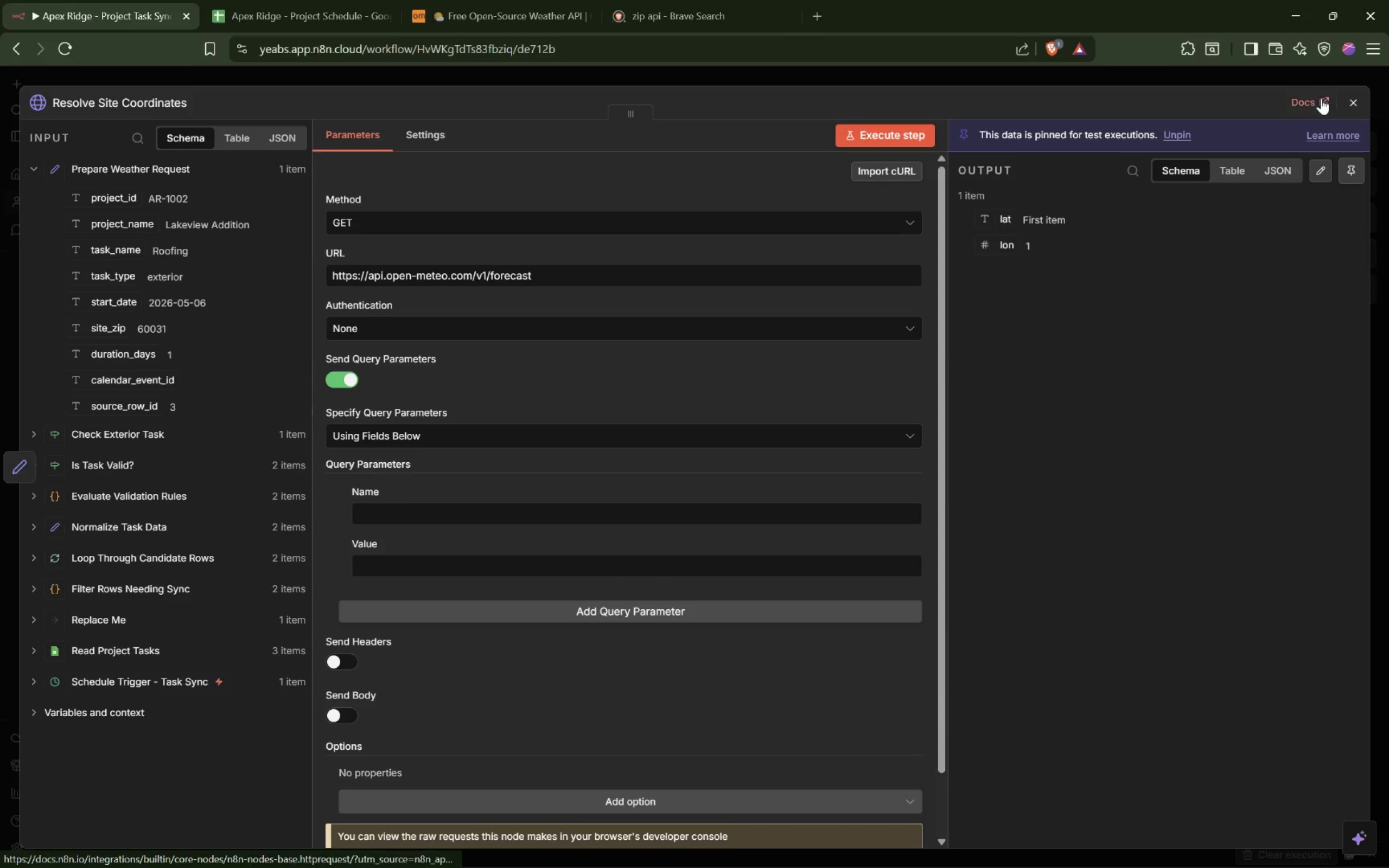 
left_click([1355, 100])
 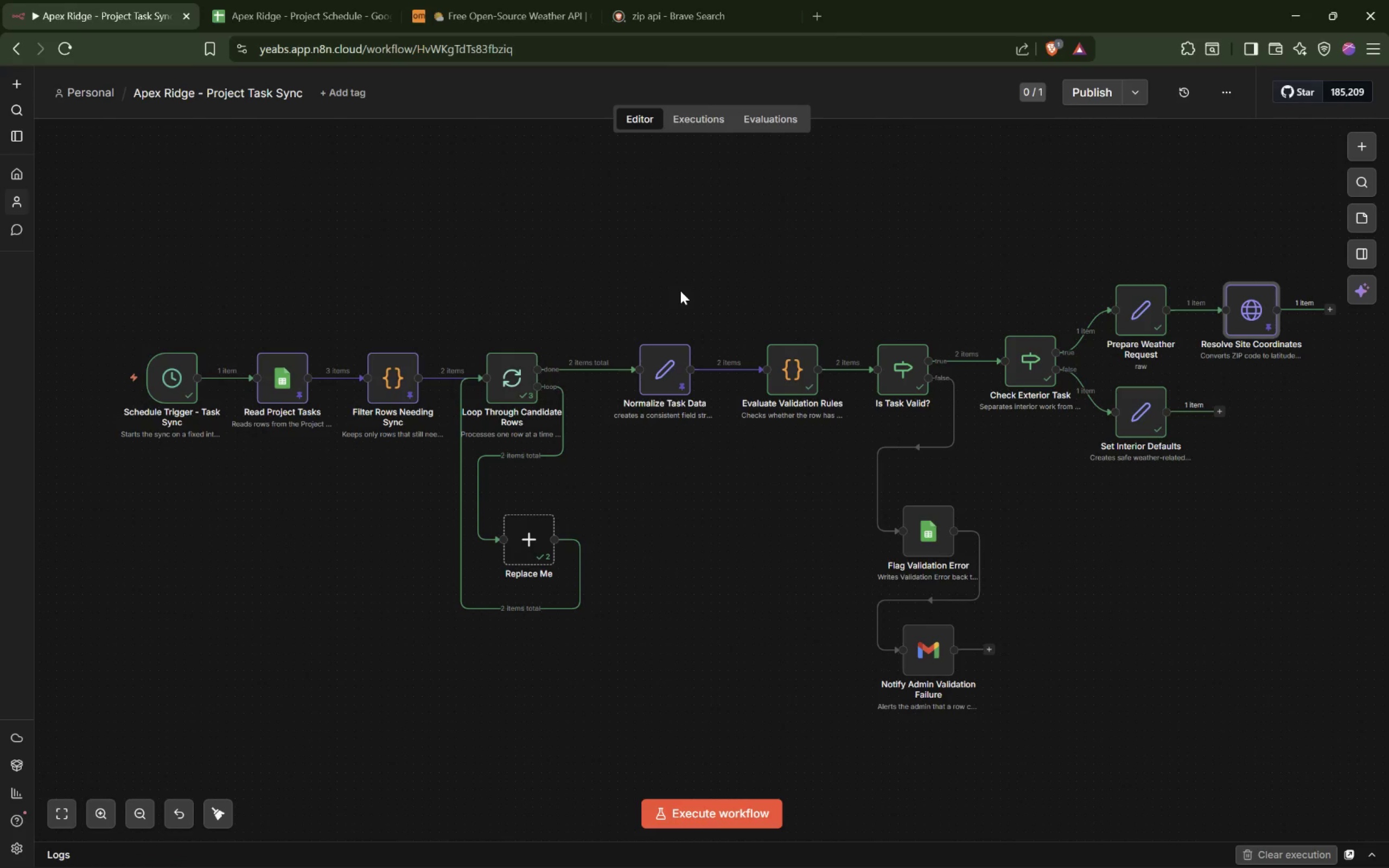 
wait(9.69)
 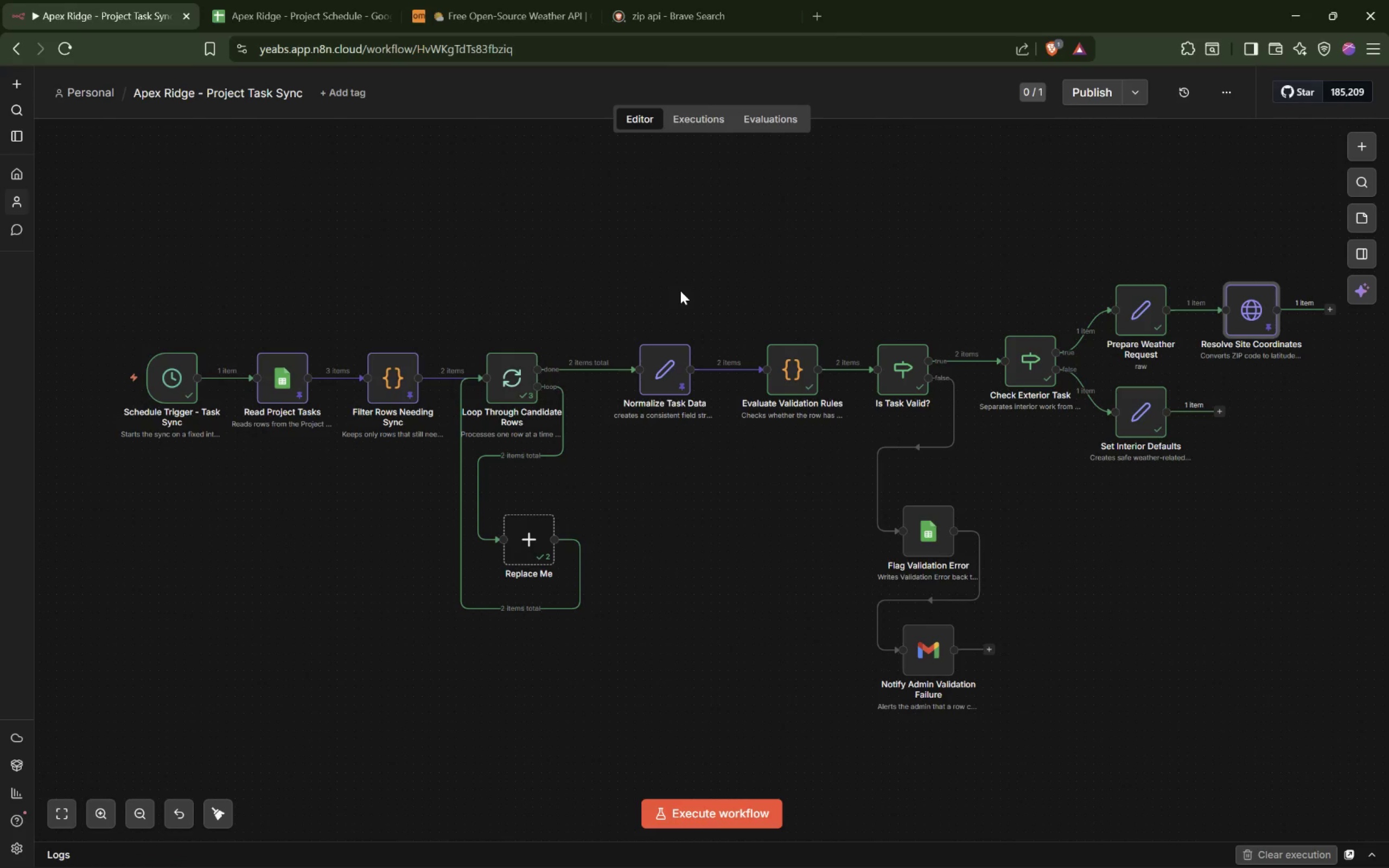 
hold_key(key=ShiftLeft, duration=1.98)
scroll: coordinate [680, 291], scroll_direction: down, amount: 7.0
 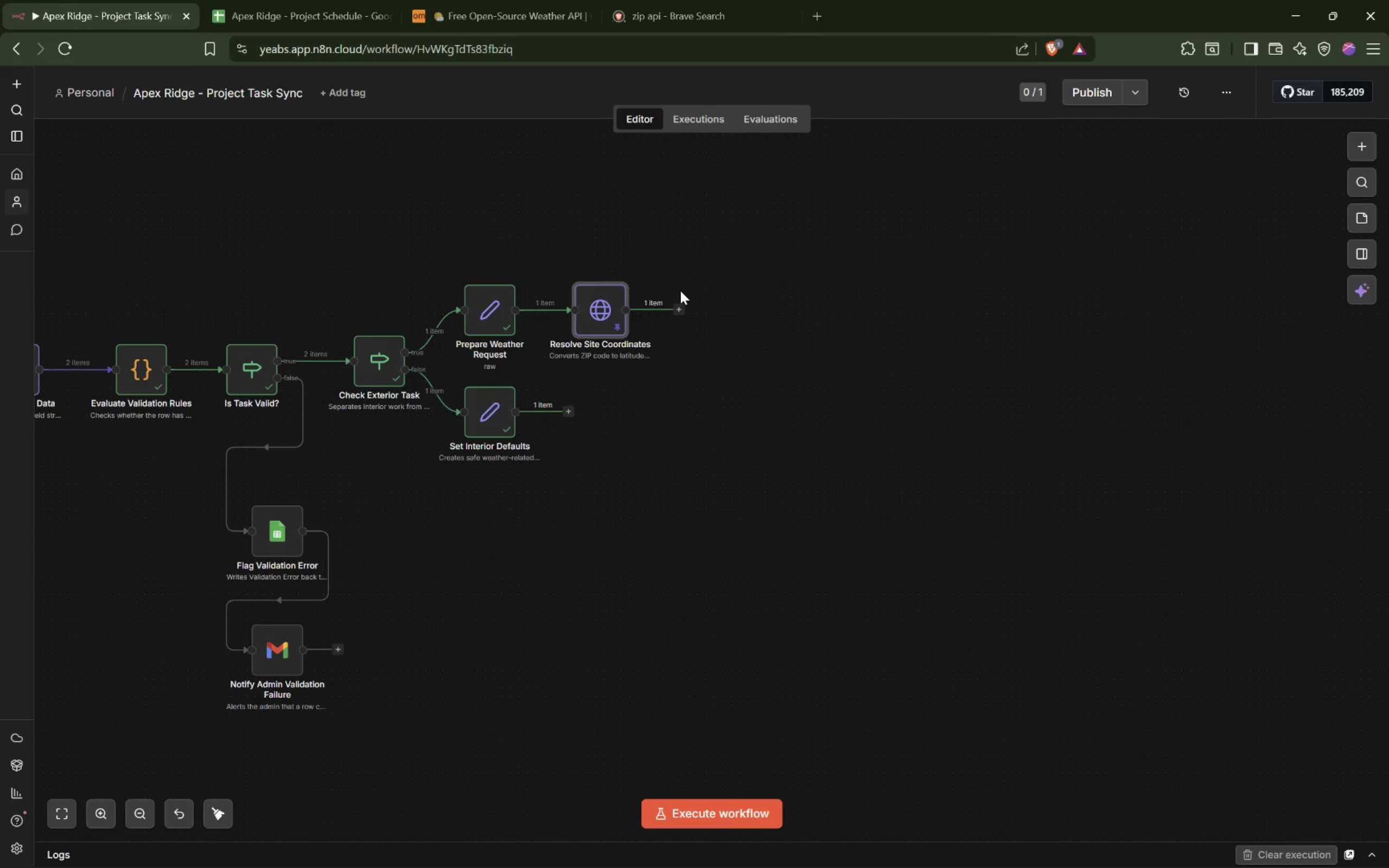 
wait(10.31)
 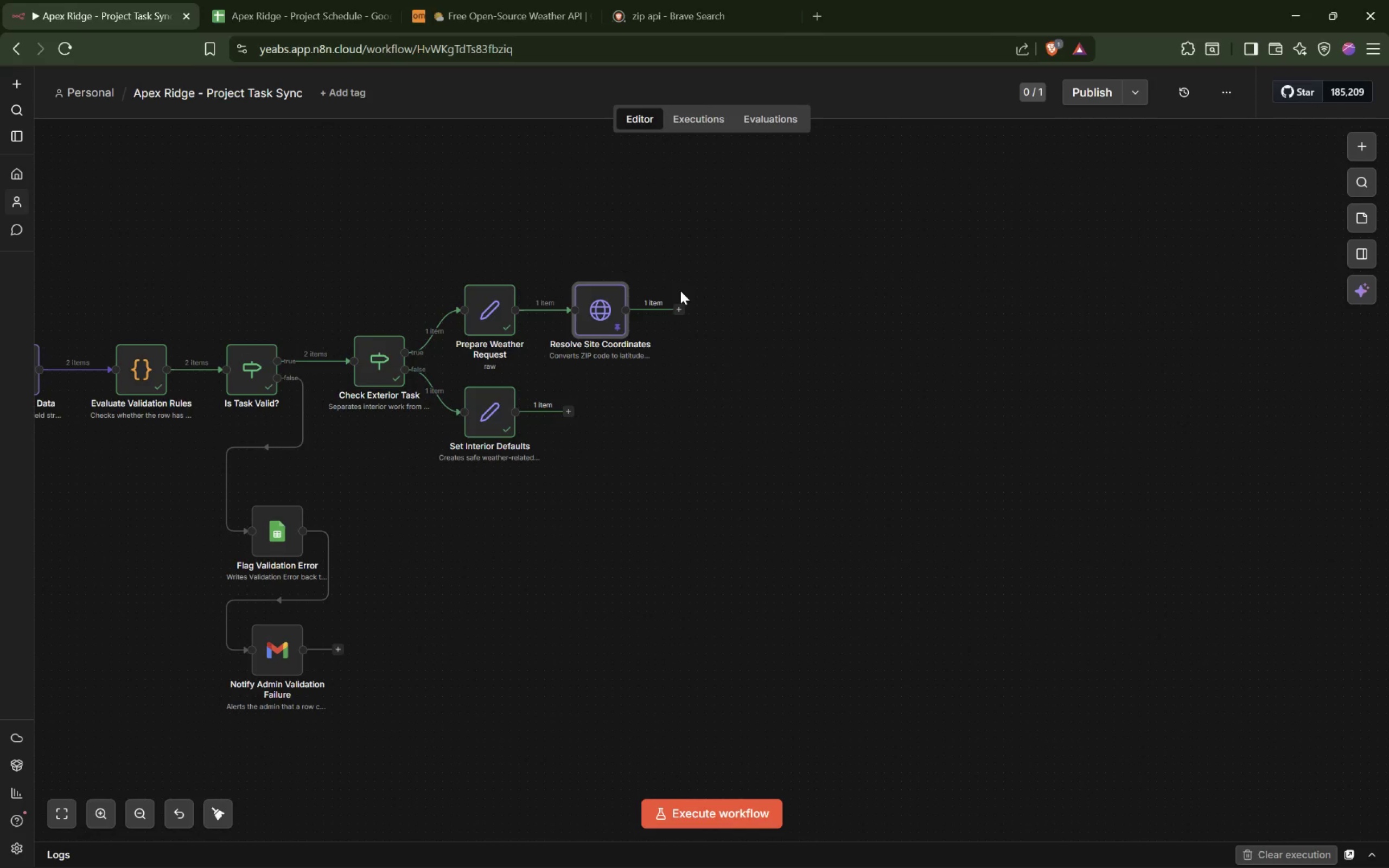 
left_click([681, 307])
 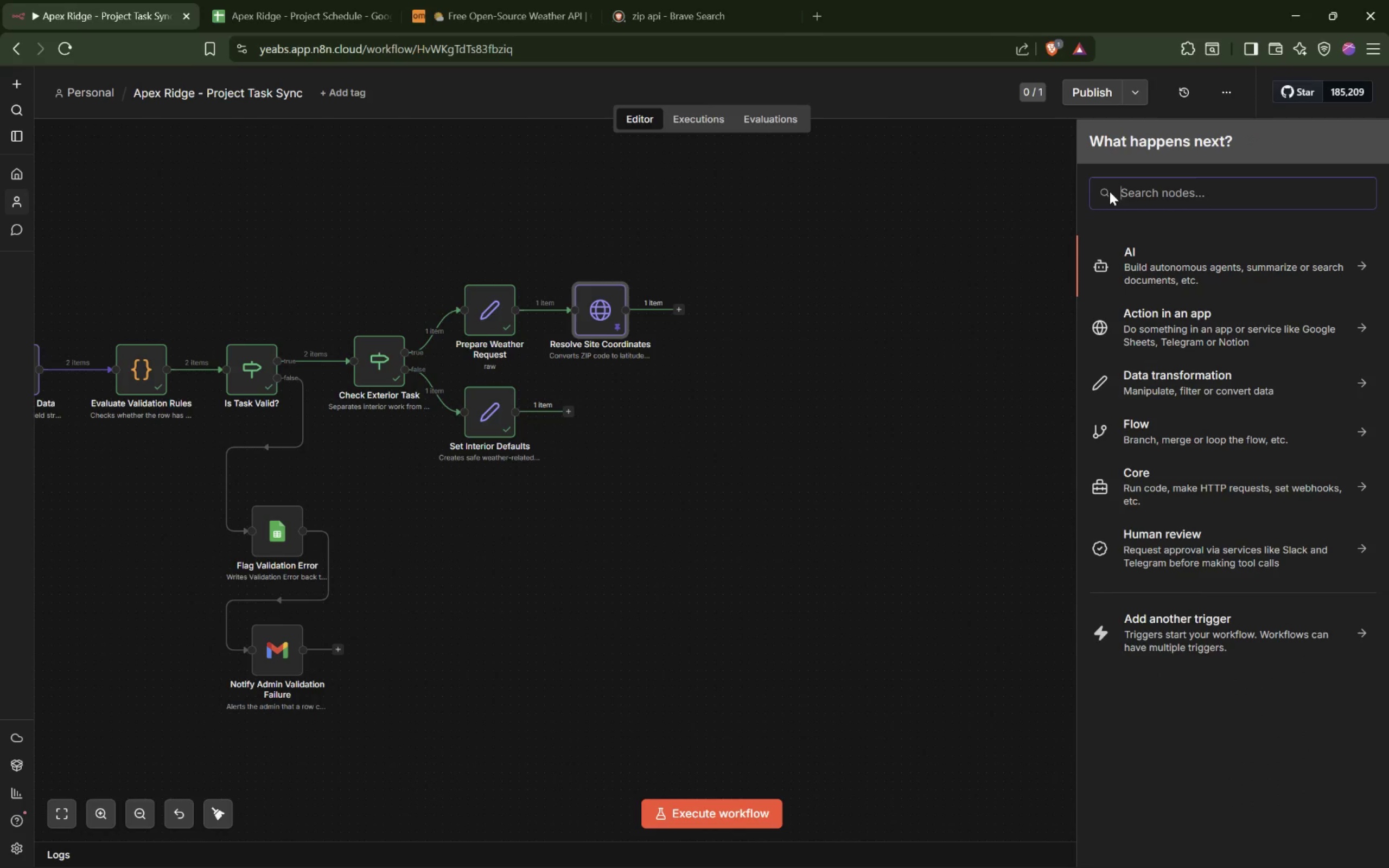 
type(ttp)
 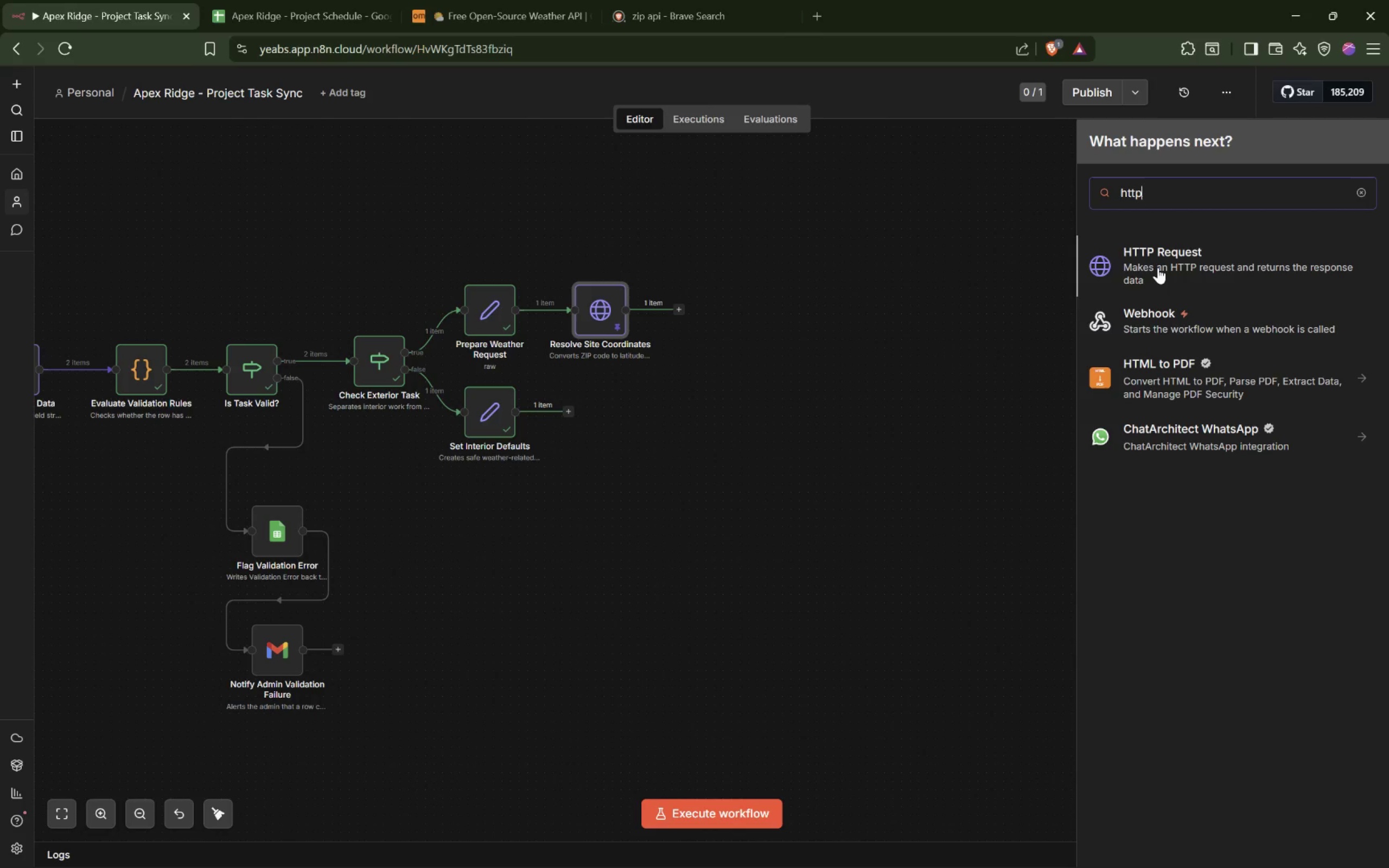 
left_click([1158, 267])
 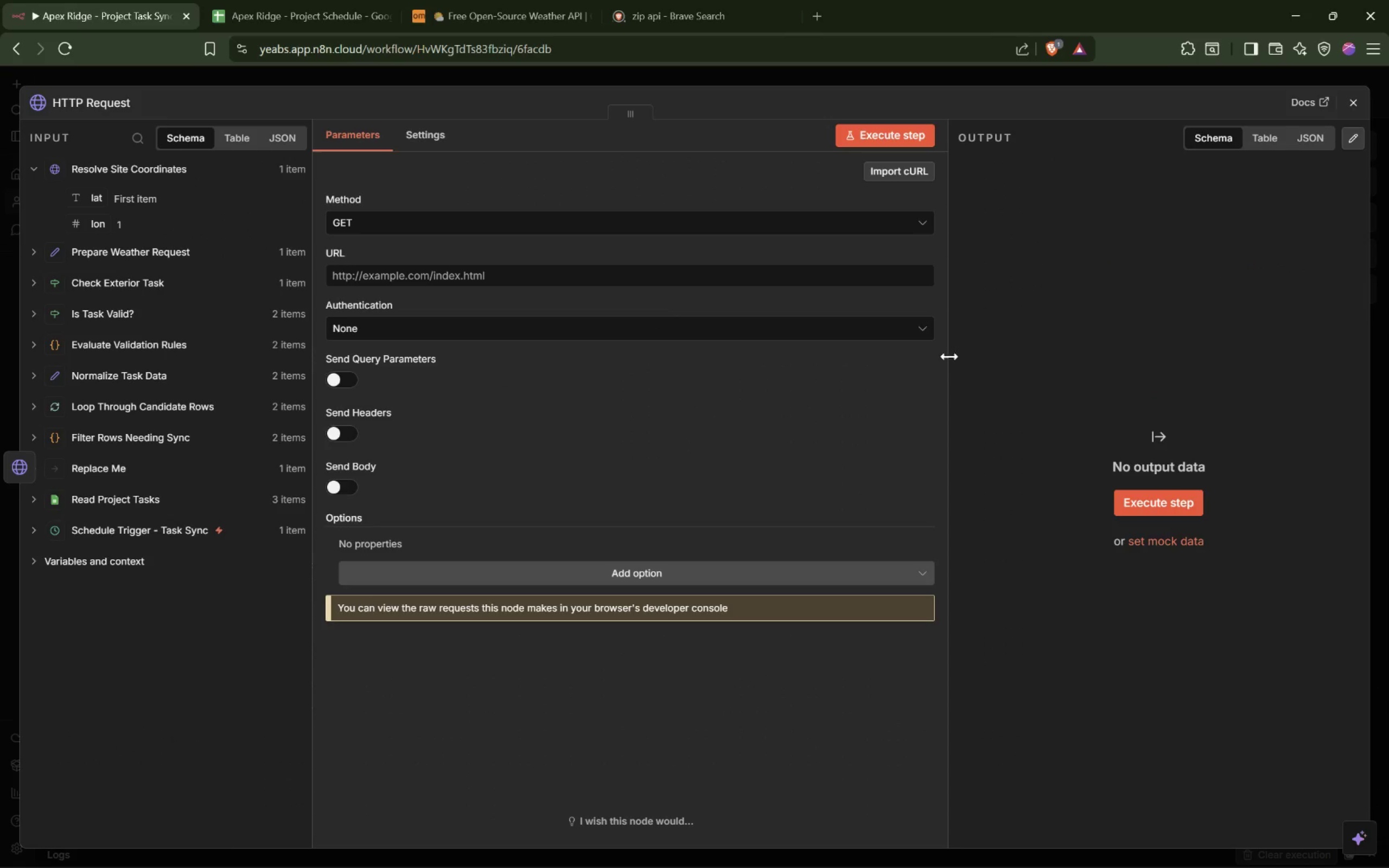 
left_click_drag(start_coordinate=[946, 358], to_coordinate=[1033, 355])
 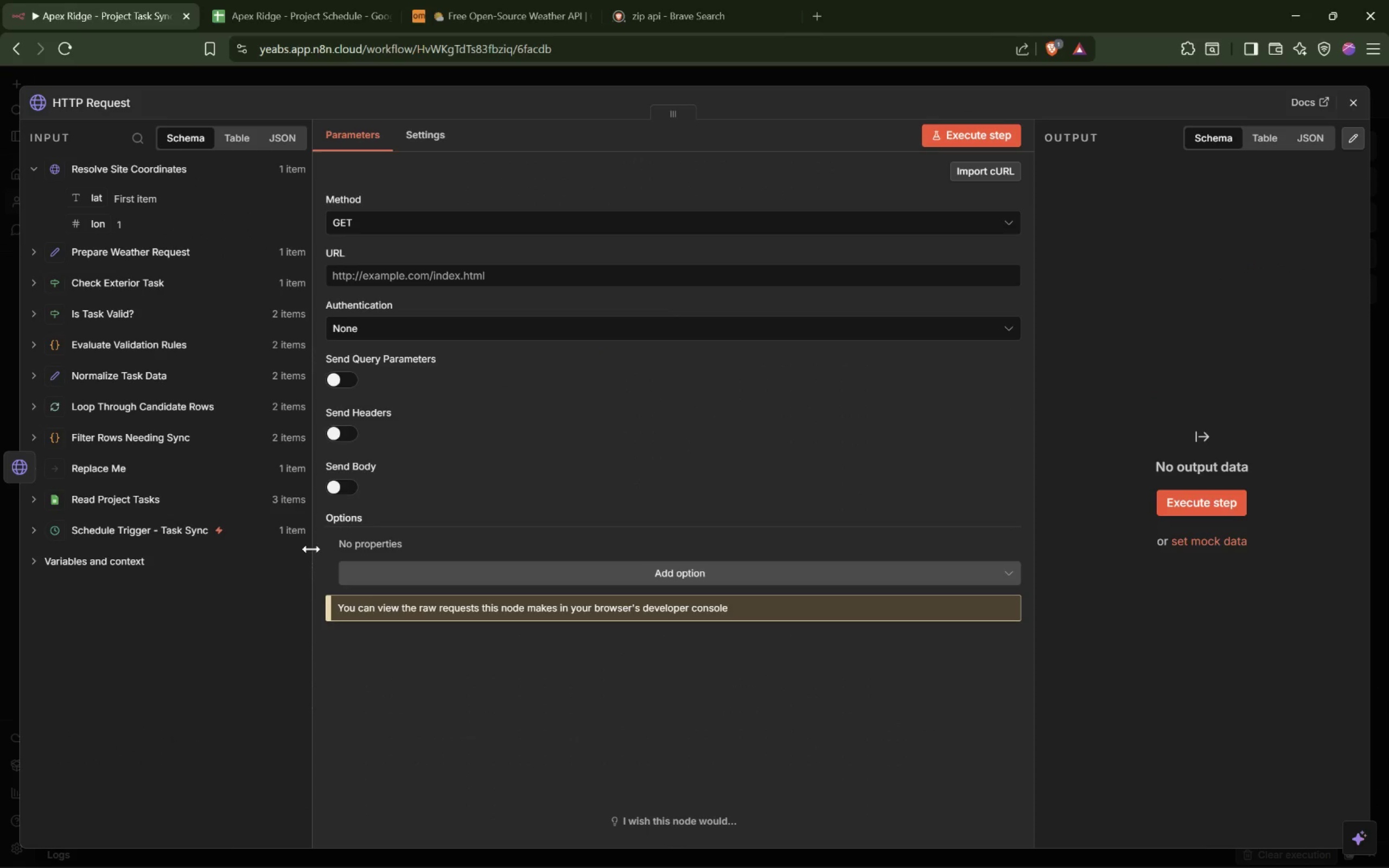 
left_click_drag(start_coordinate=[313, 549], to_coordinate=[400, 542])
 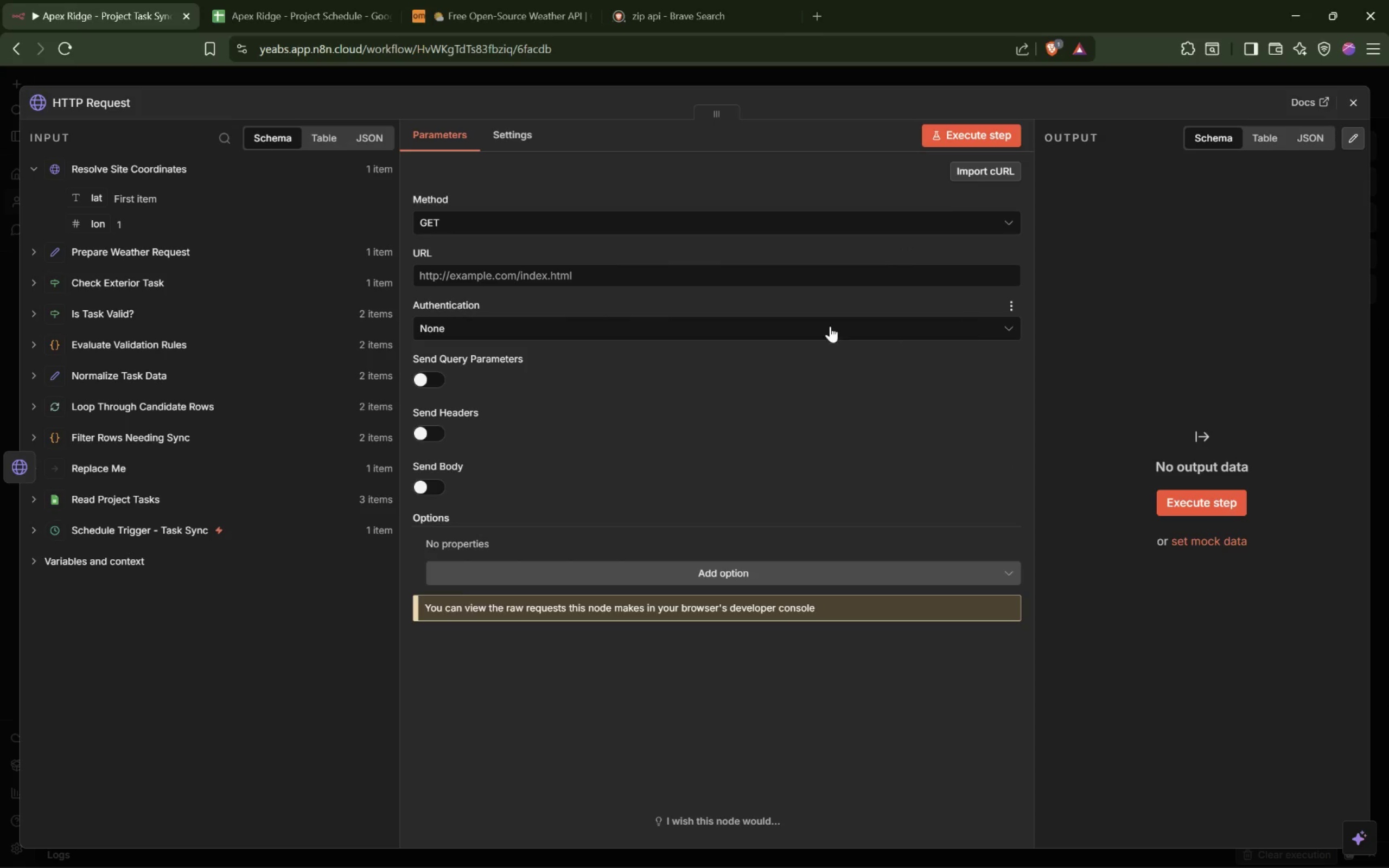 
wait(5.24)
 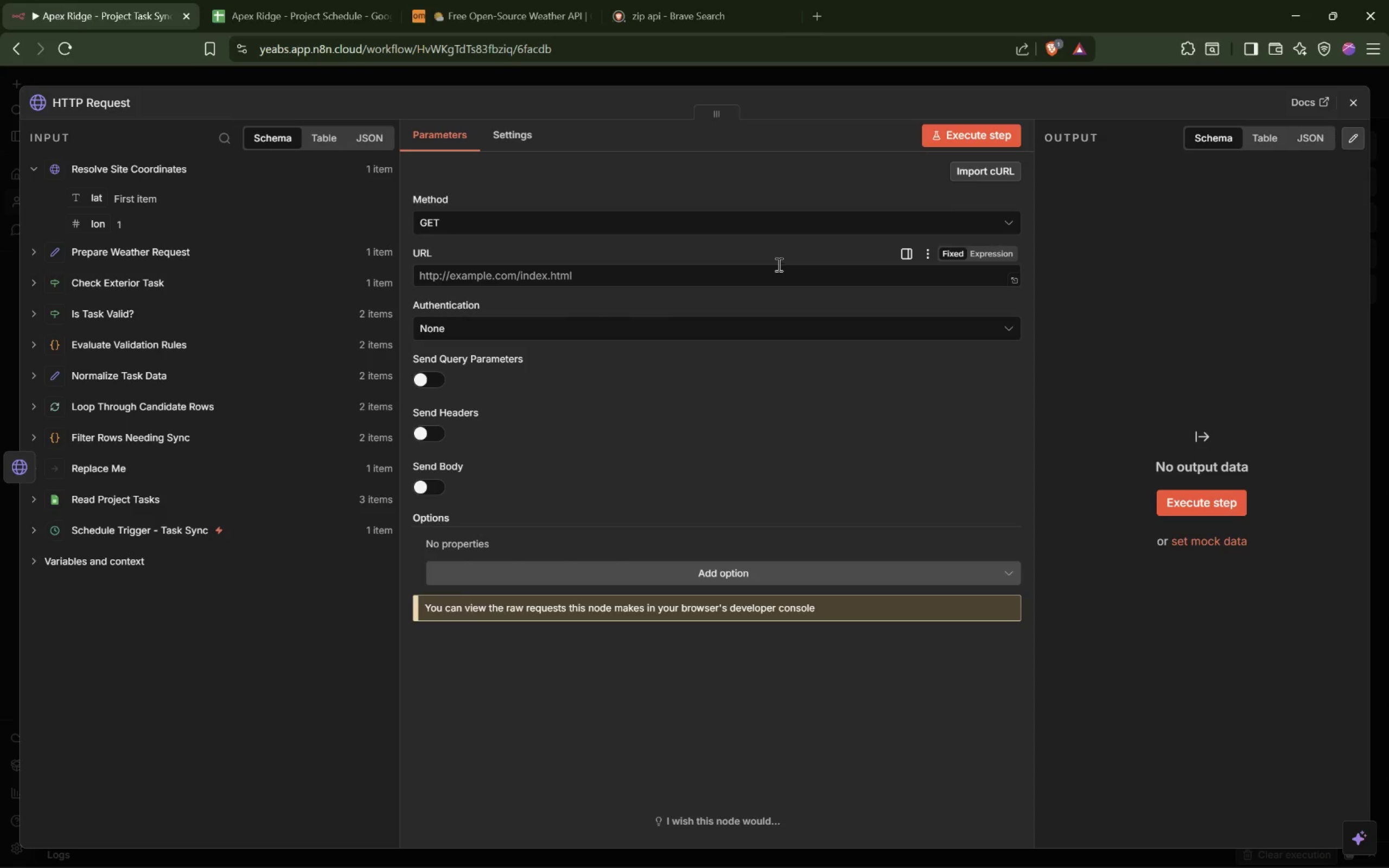 
left_click_drag(start_coordinate=[1034, 396], to_coordinate=[1048, 395])
 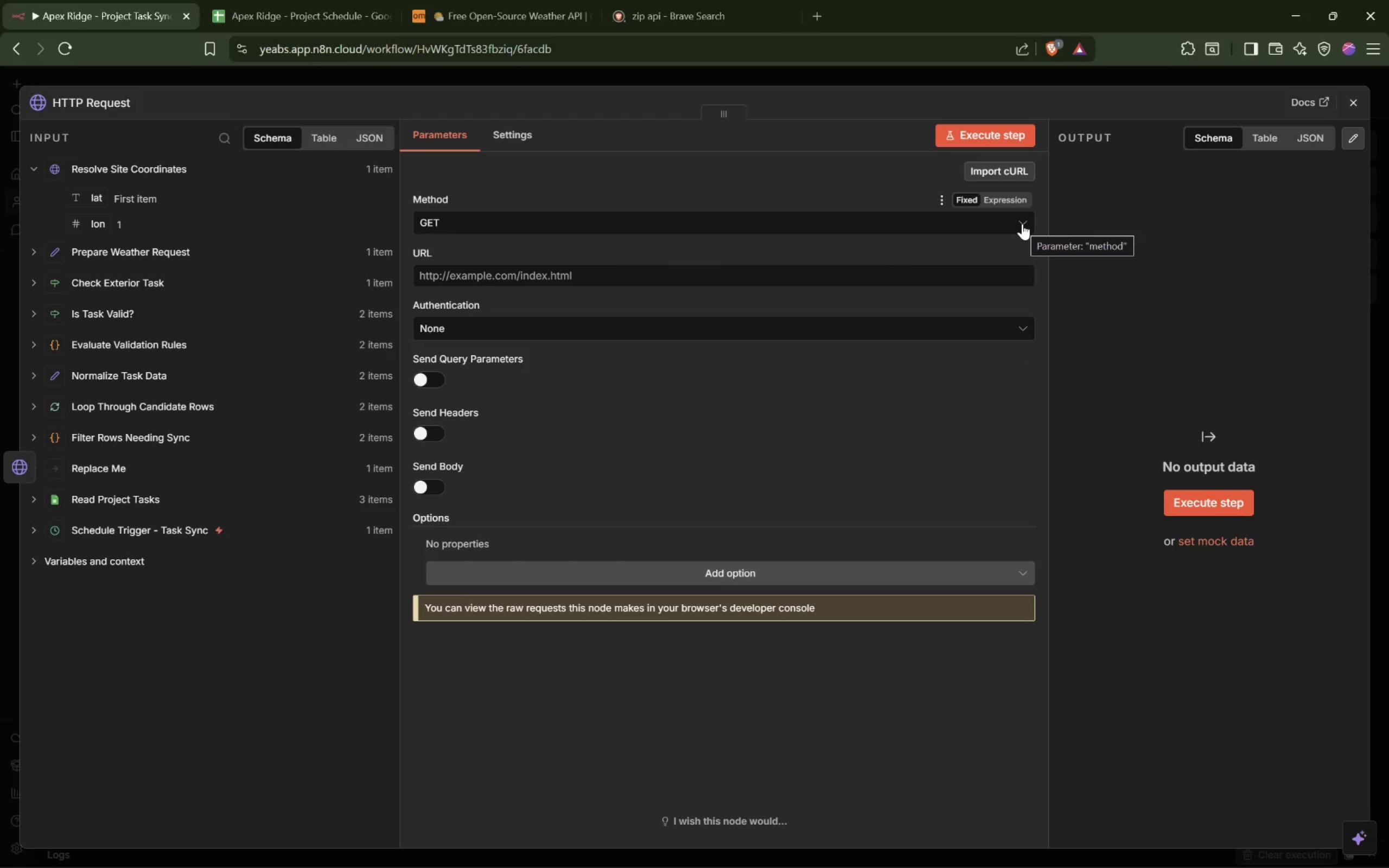 
wait(5.45)
 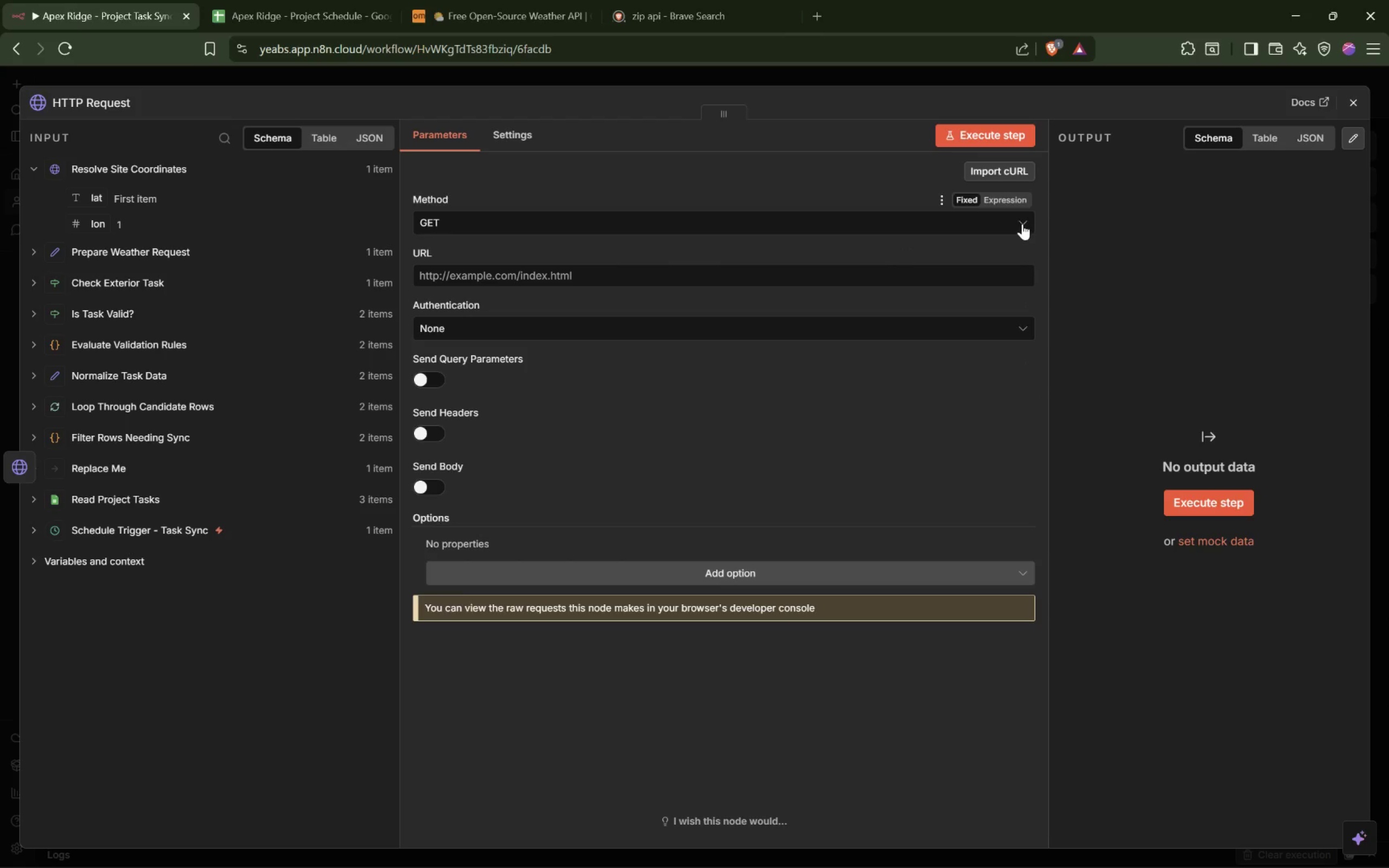 
left_click([504, 134])
 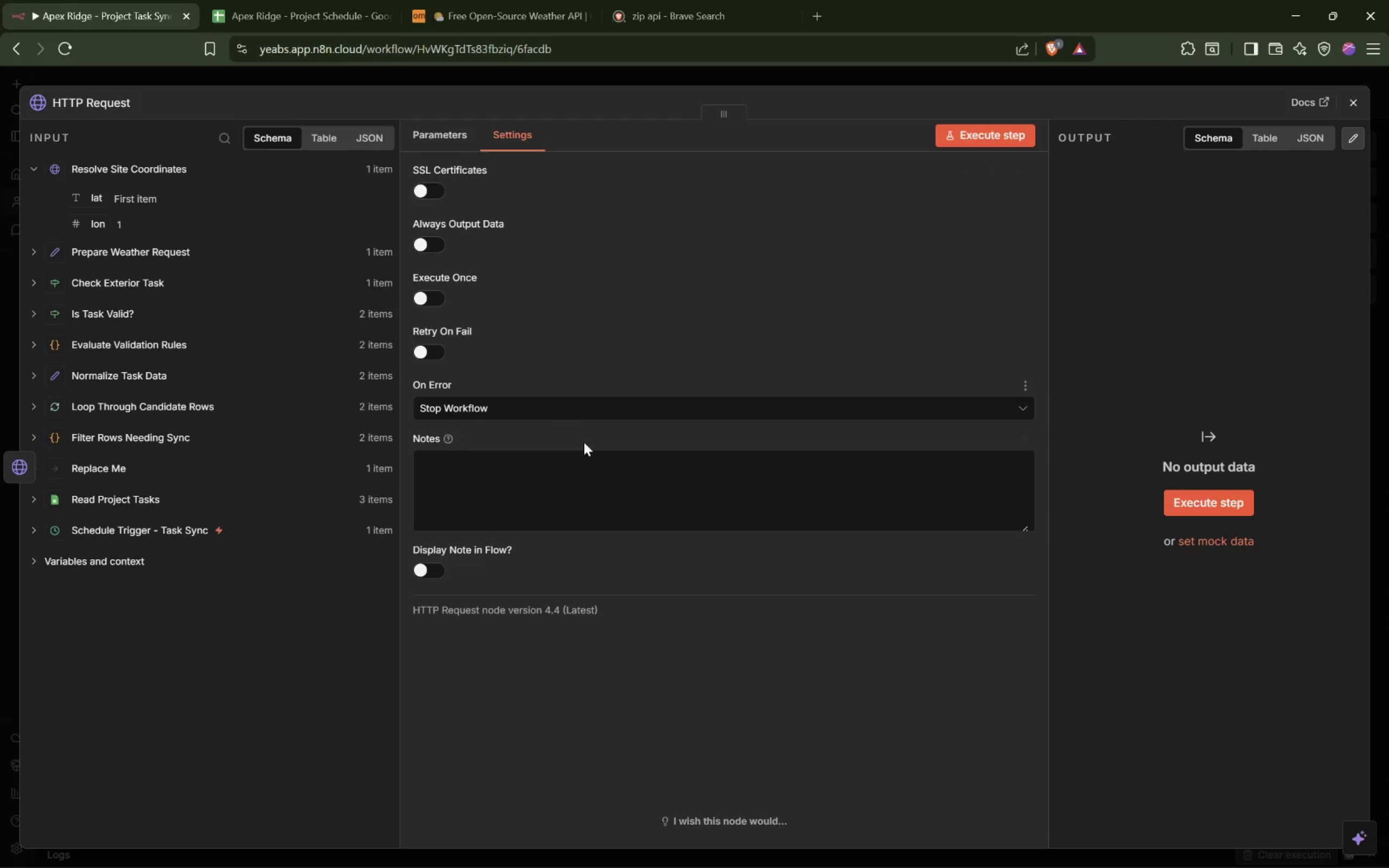 
left_click([592, 473])
 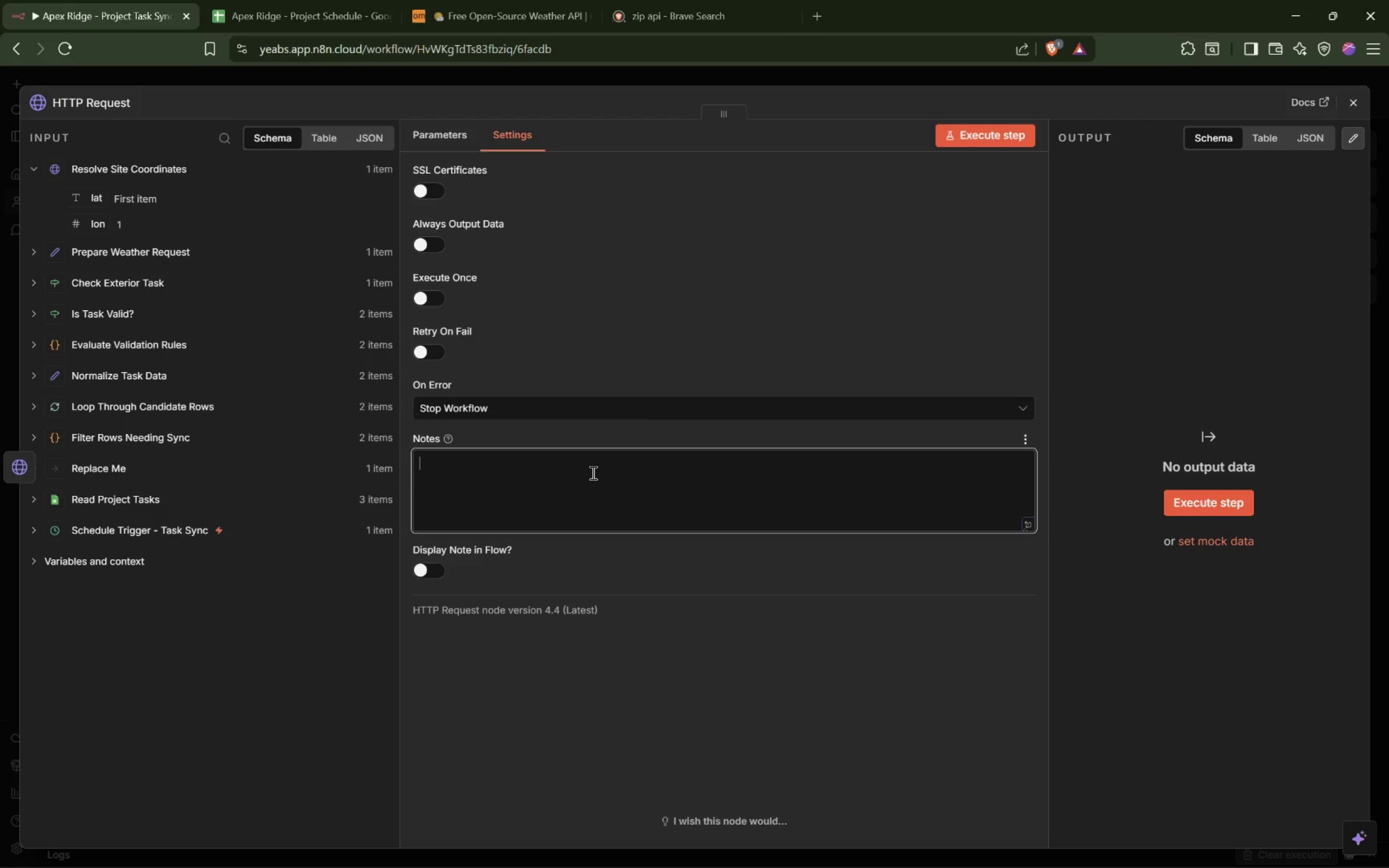 
type(Retrieves te 5-day)